 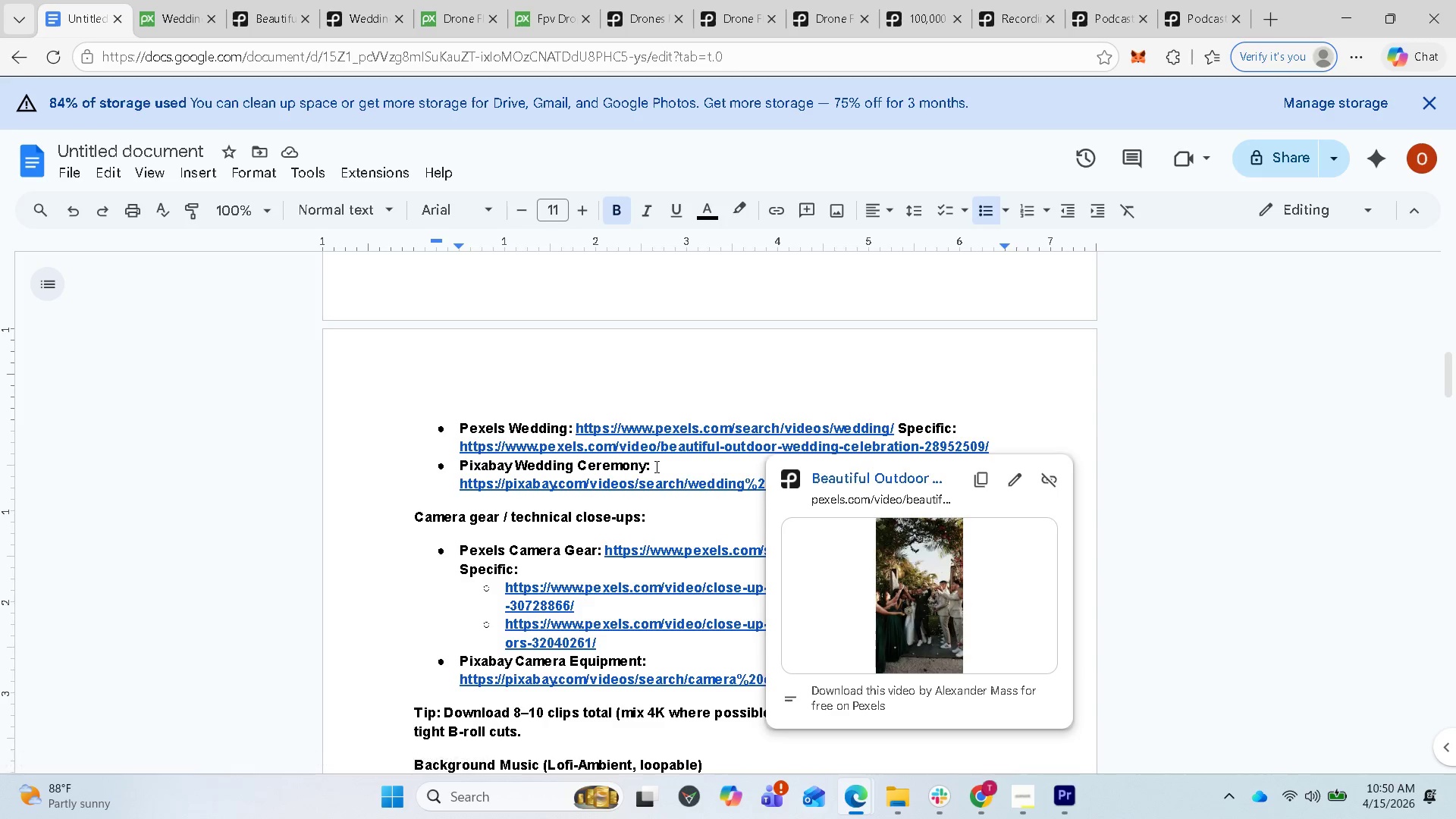 
left_click([658, 479])
 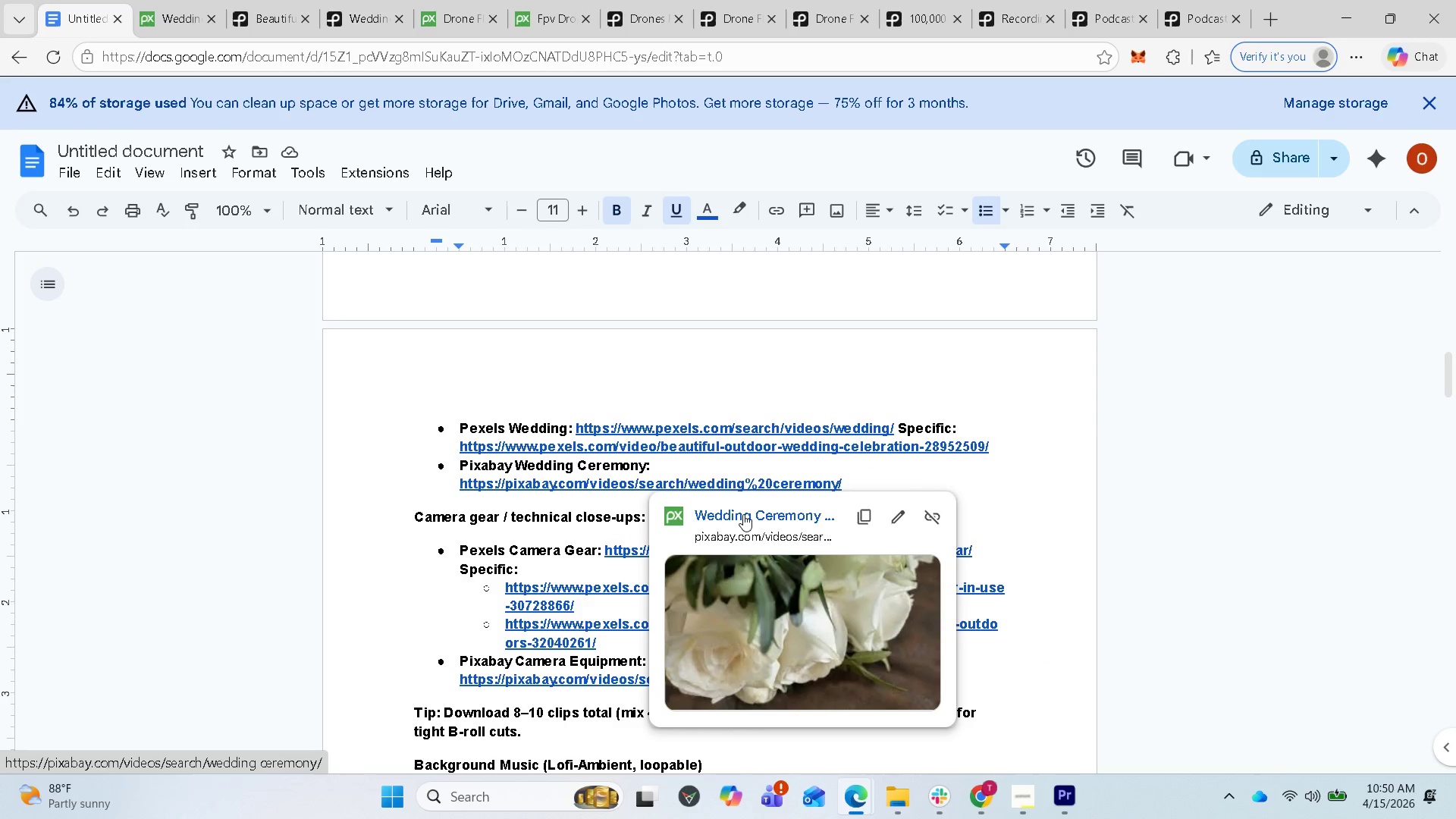 
left_click([743, 514])
 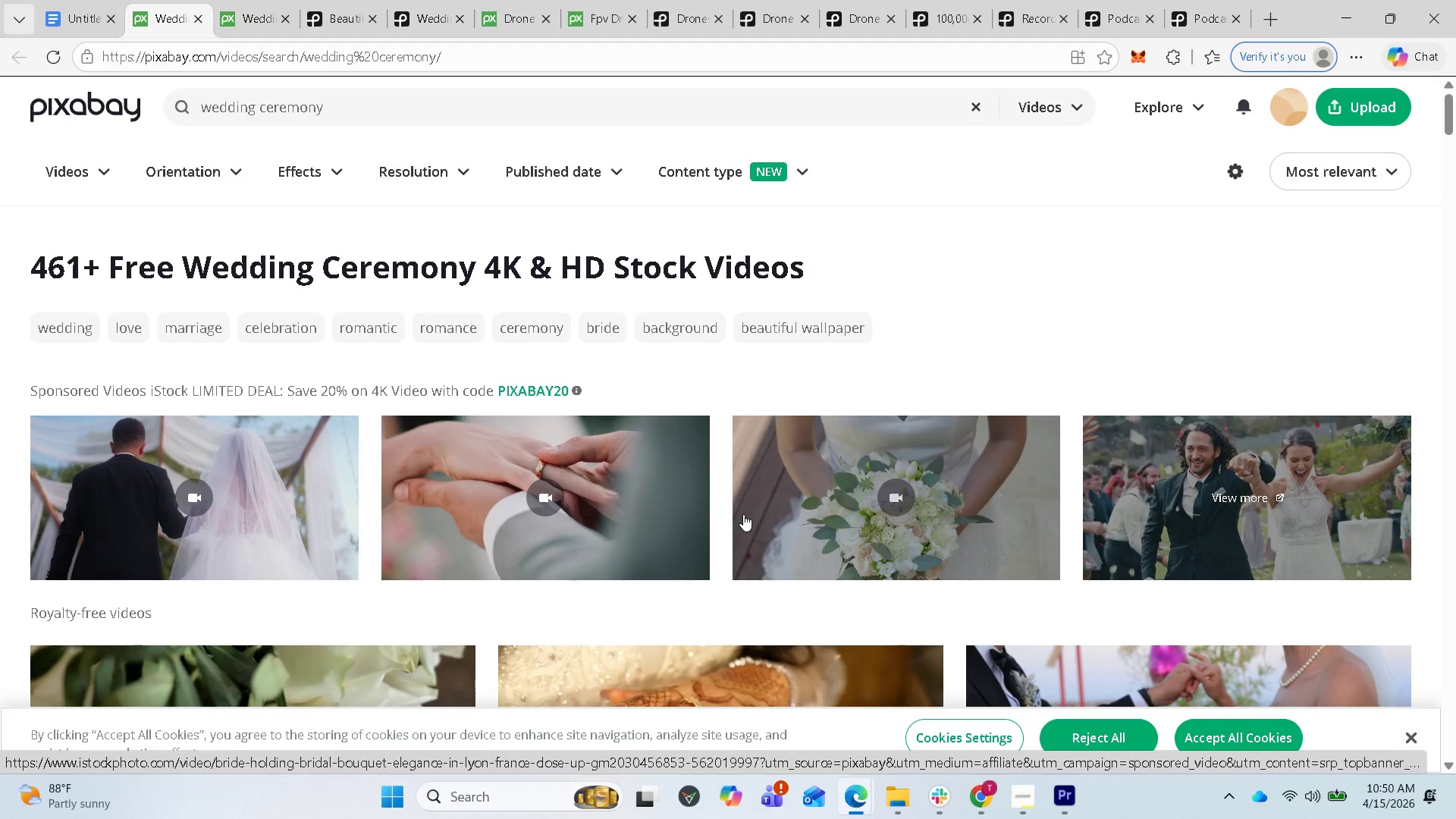 
wait(10.53)
 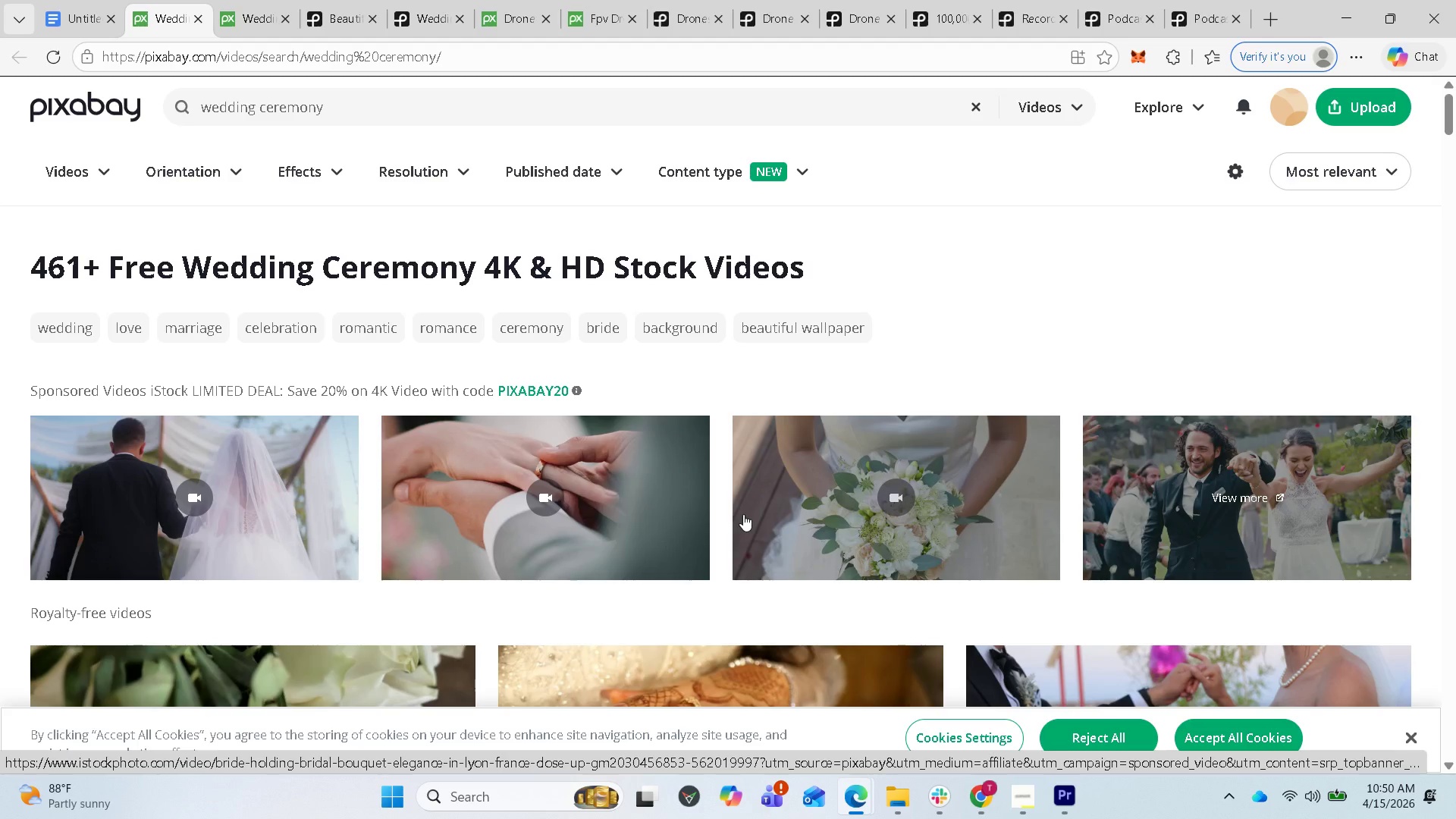 
left_click([90, 24])
 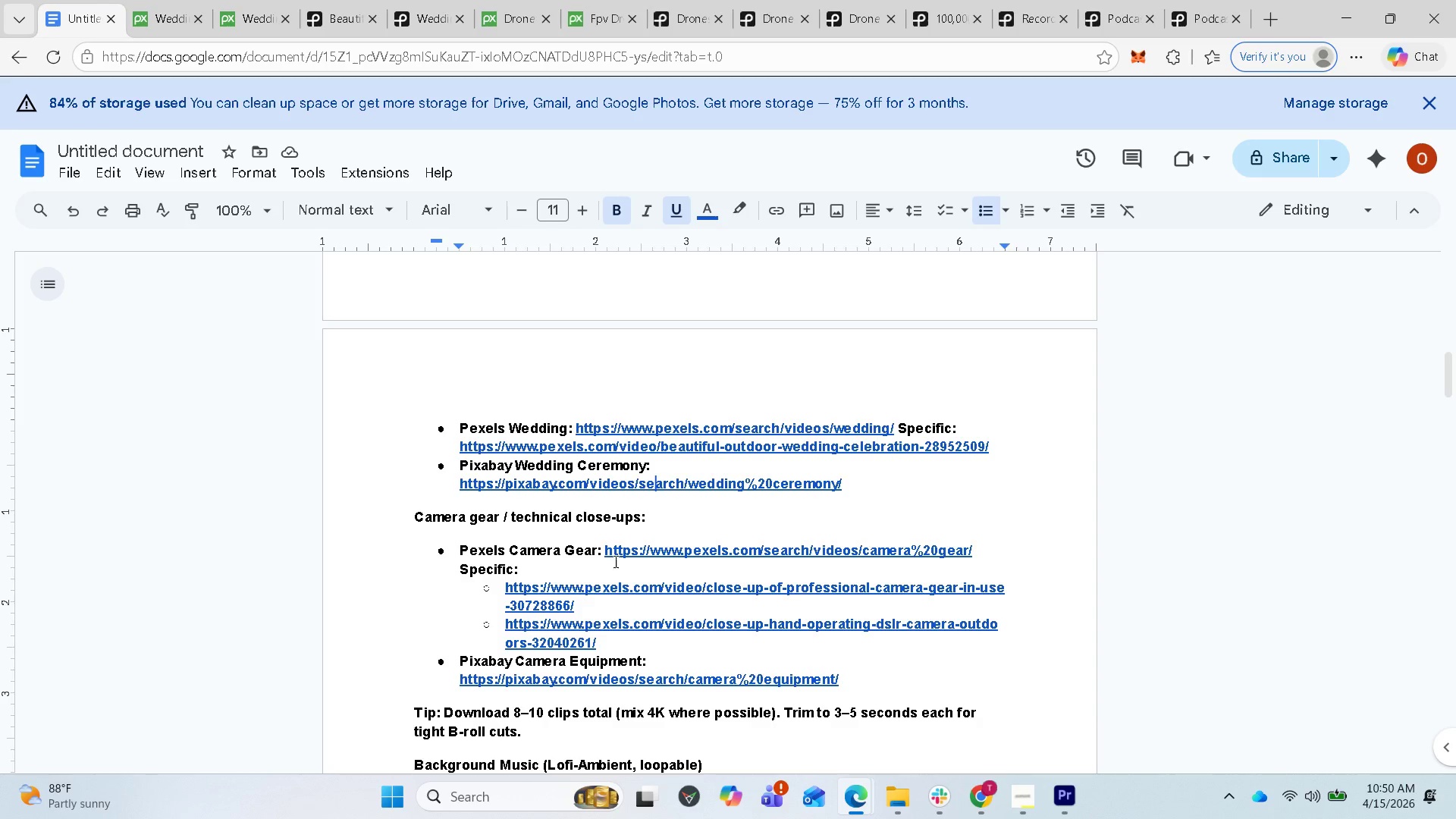 
left_click([631, 552])
 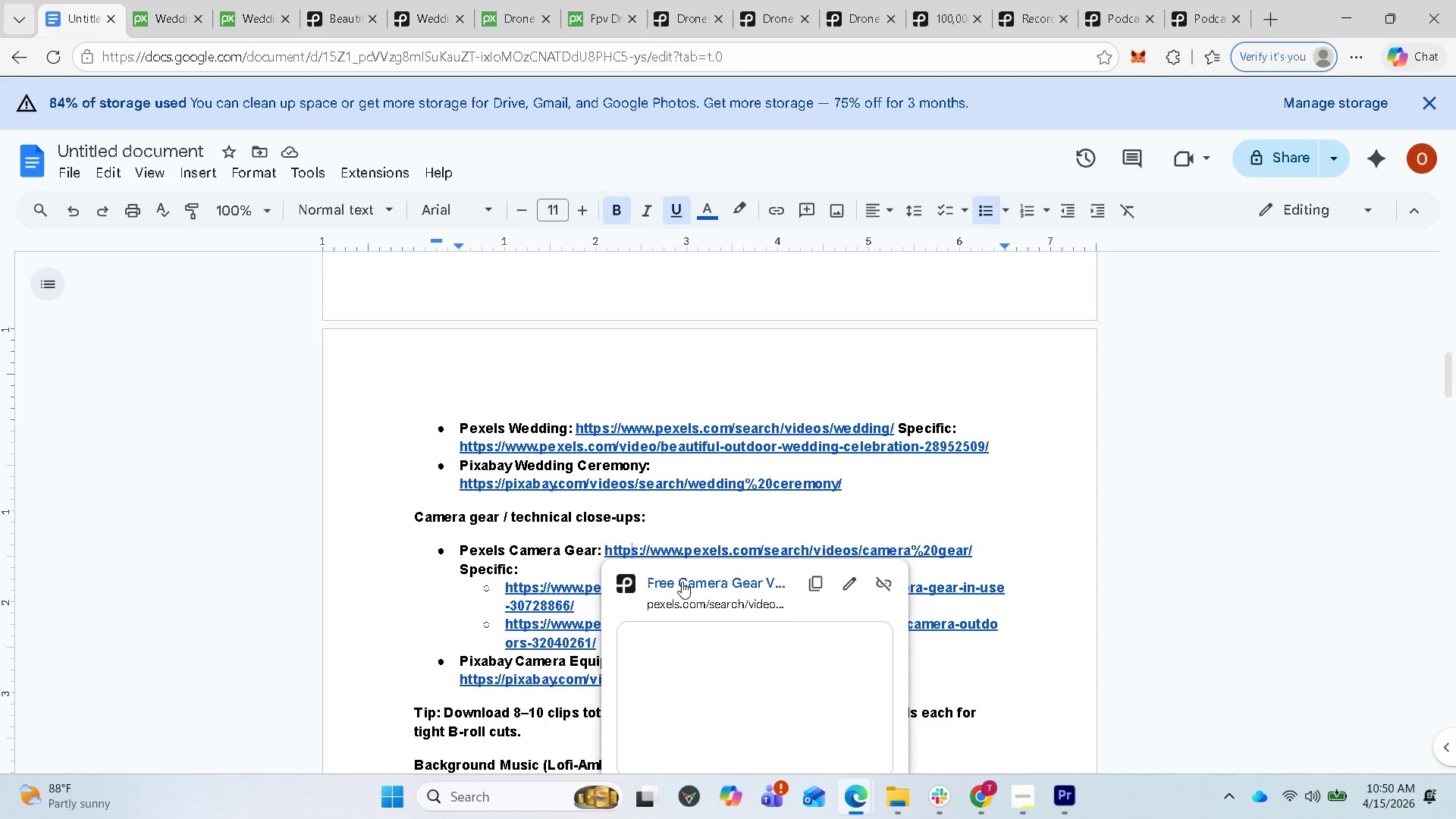 
left_click([682, 582])
 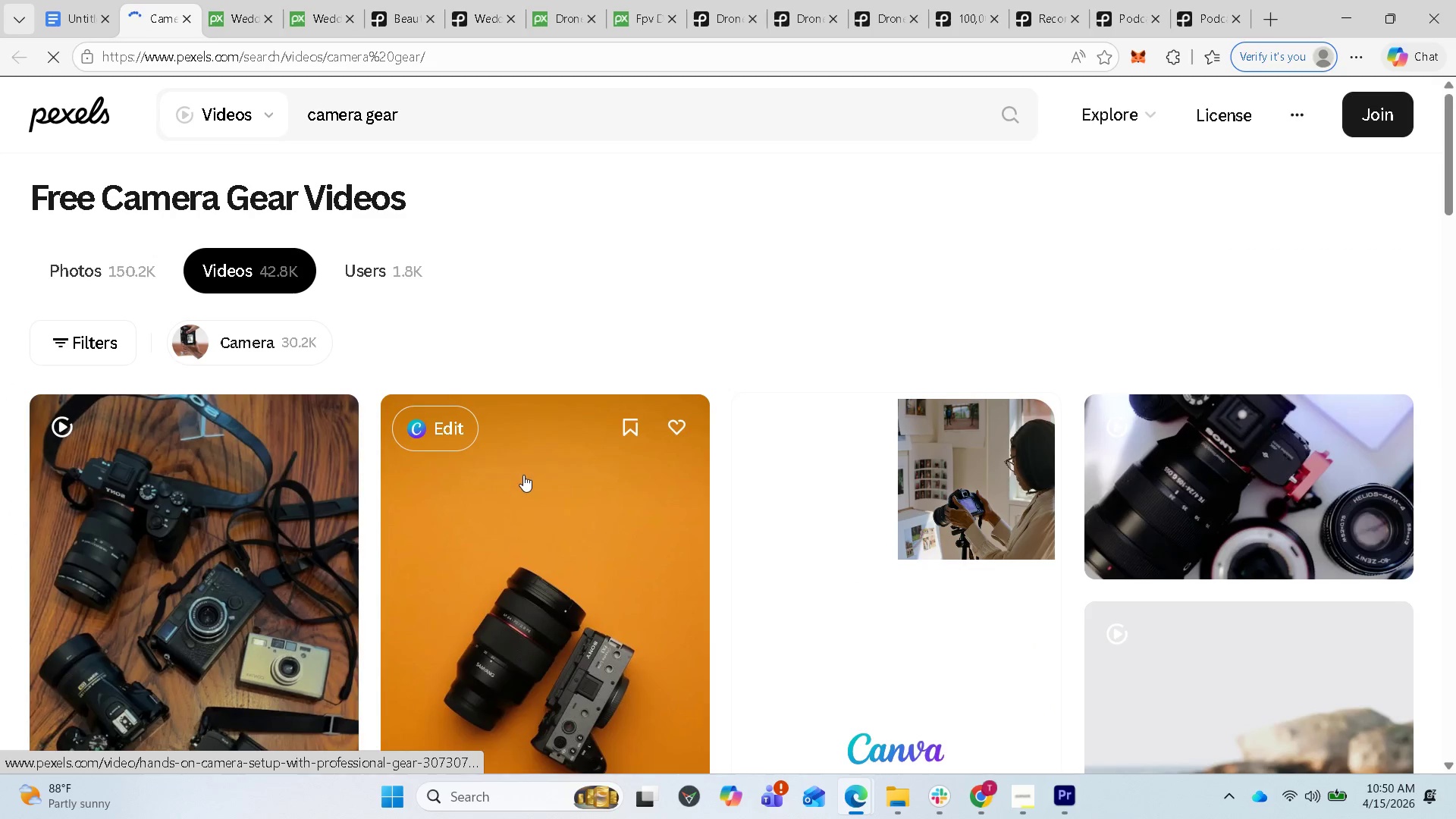 
mouse_move([41, 24])
 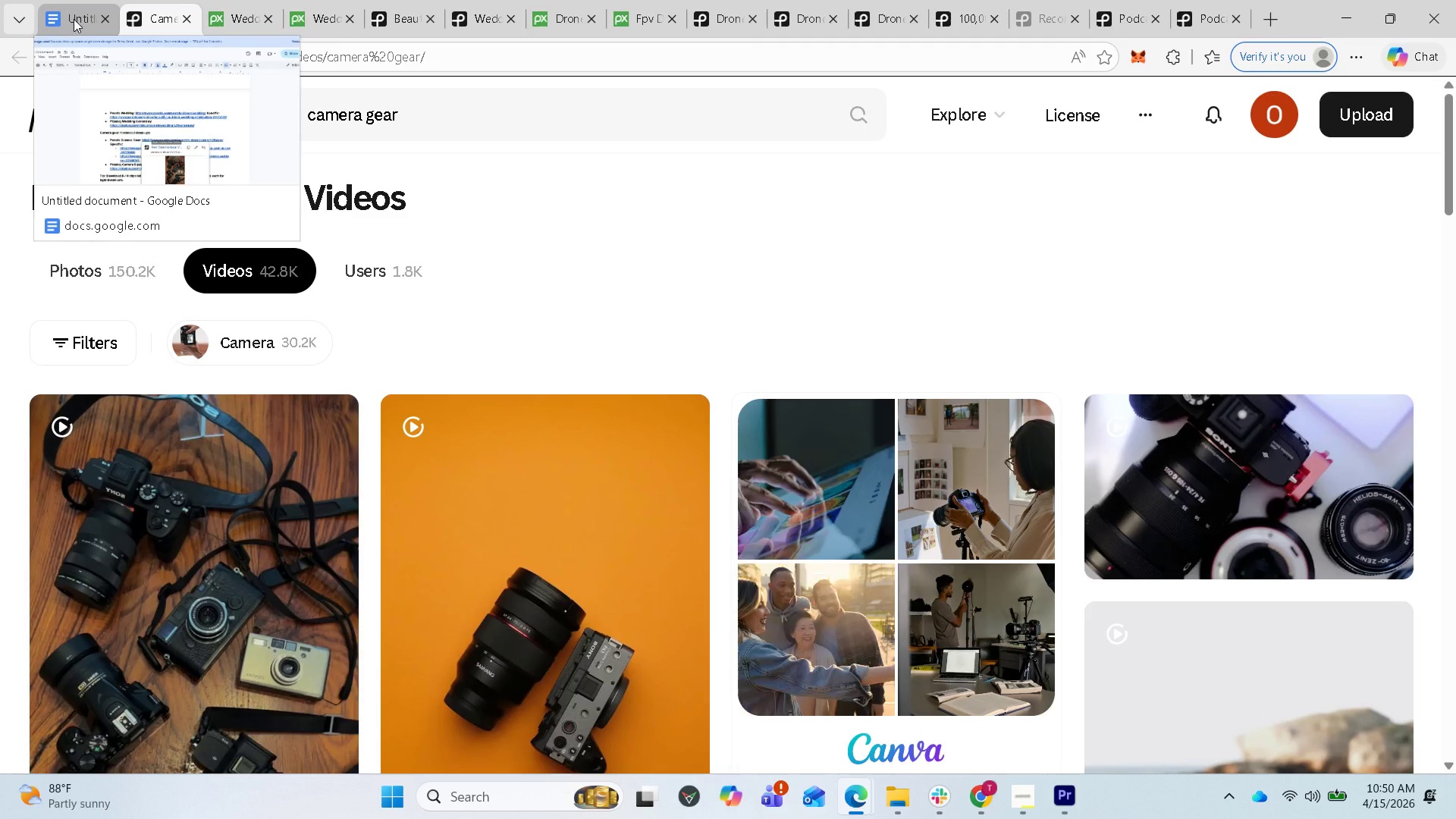 
left_click([75, 19])
 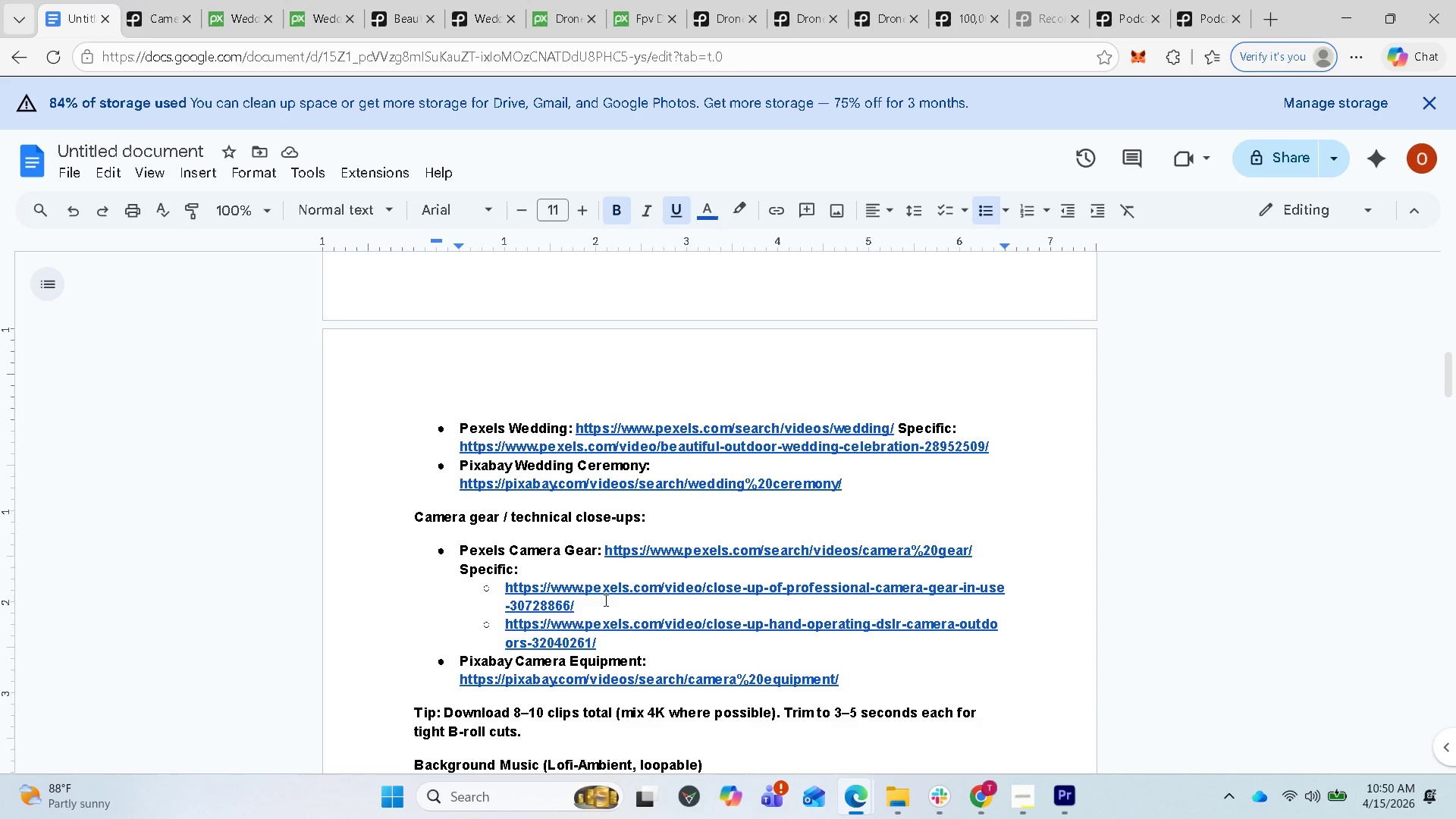 
left_click([602, 592])
 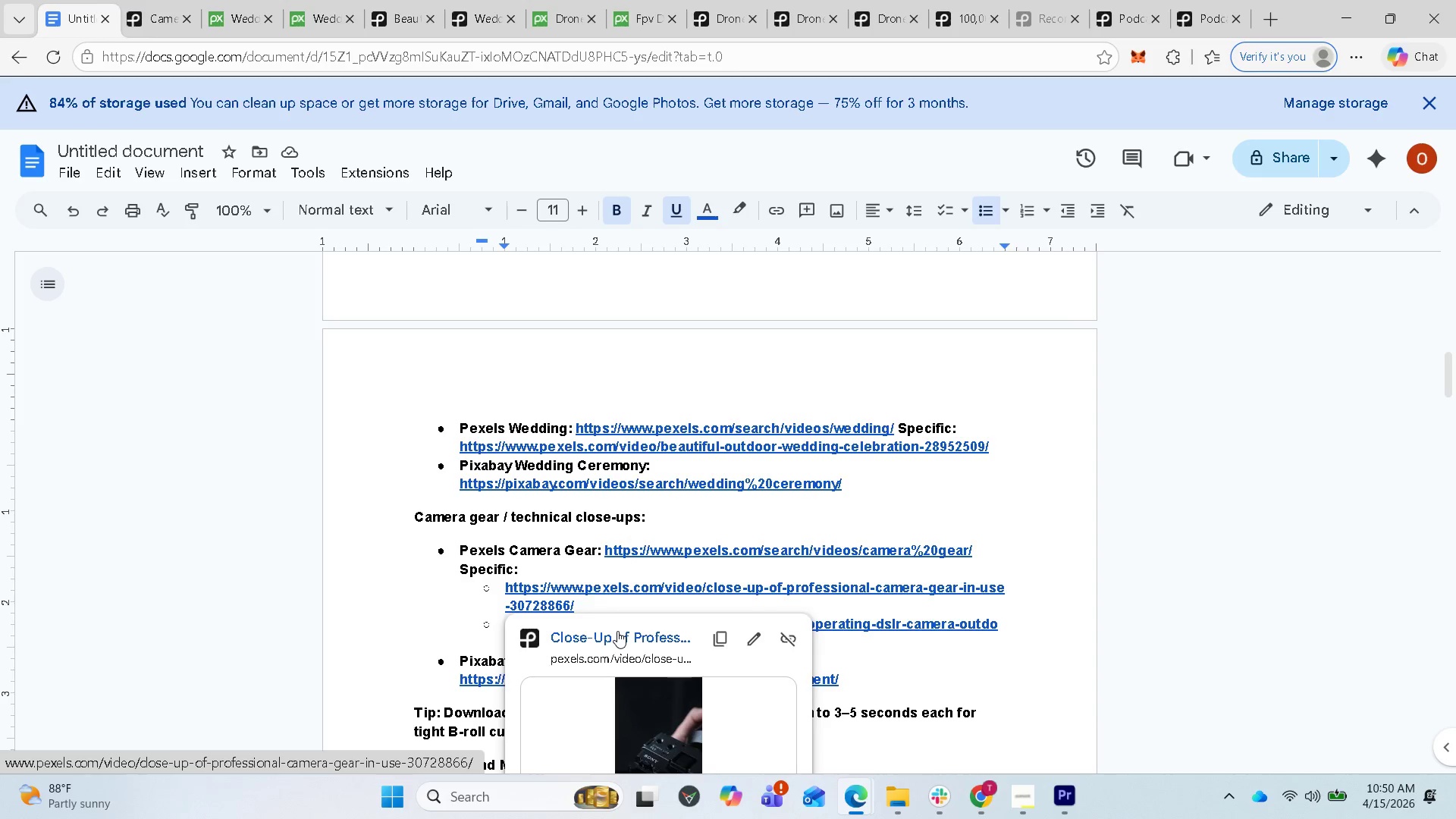 
left_click([617, 631])
 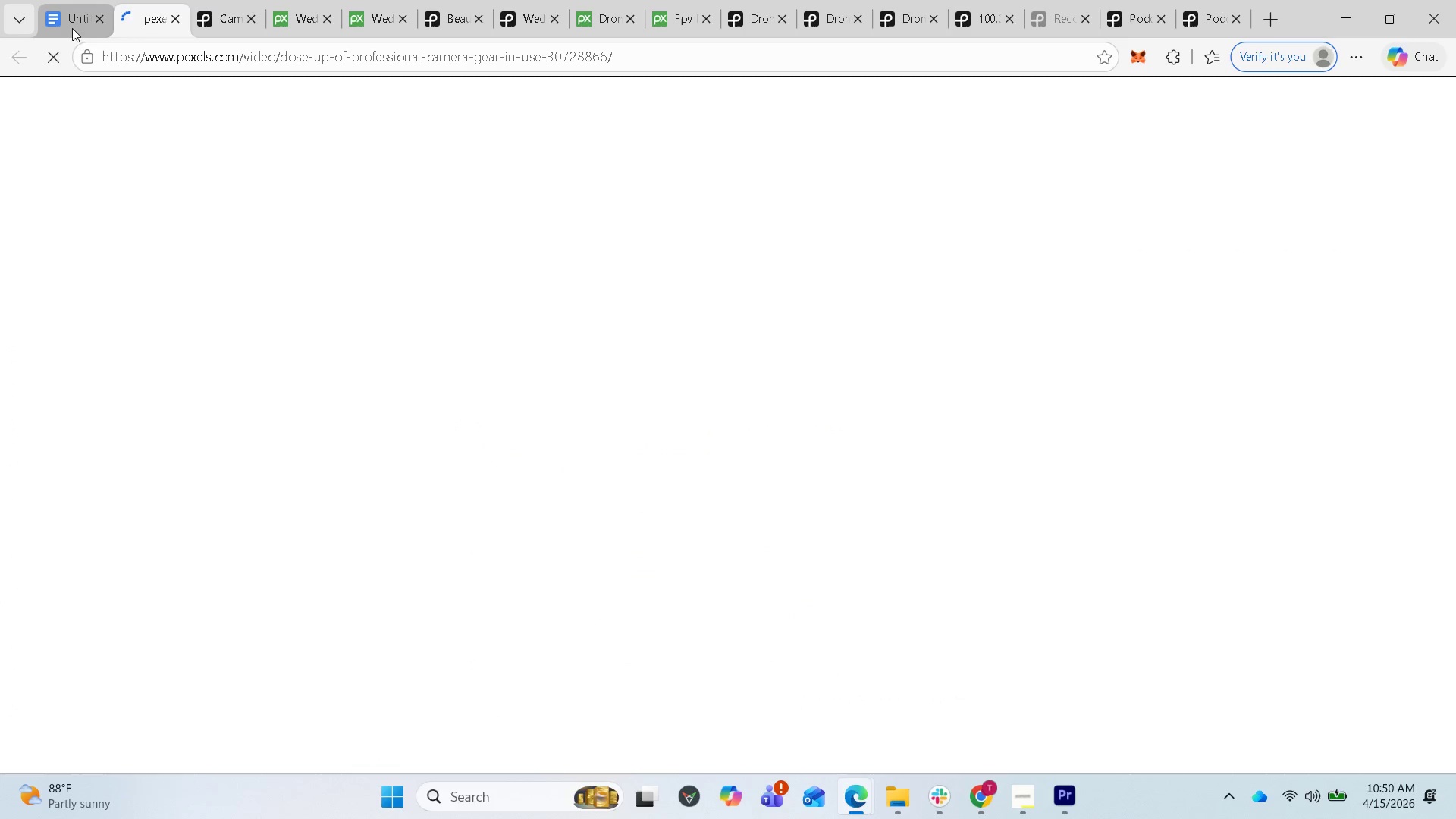 
left_click([71, 19])
 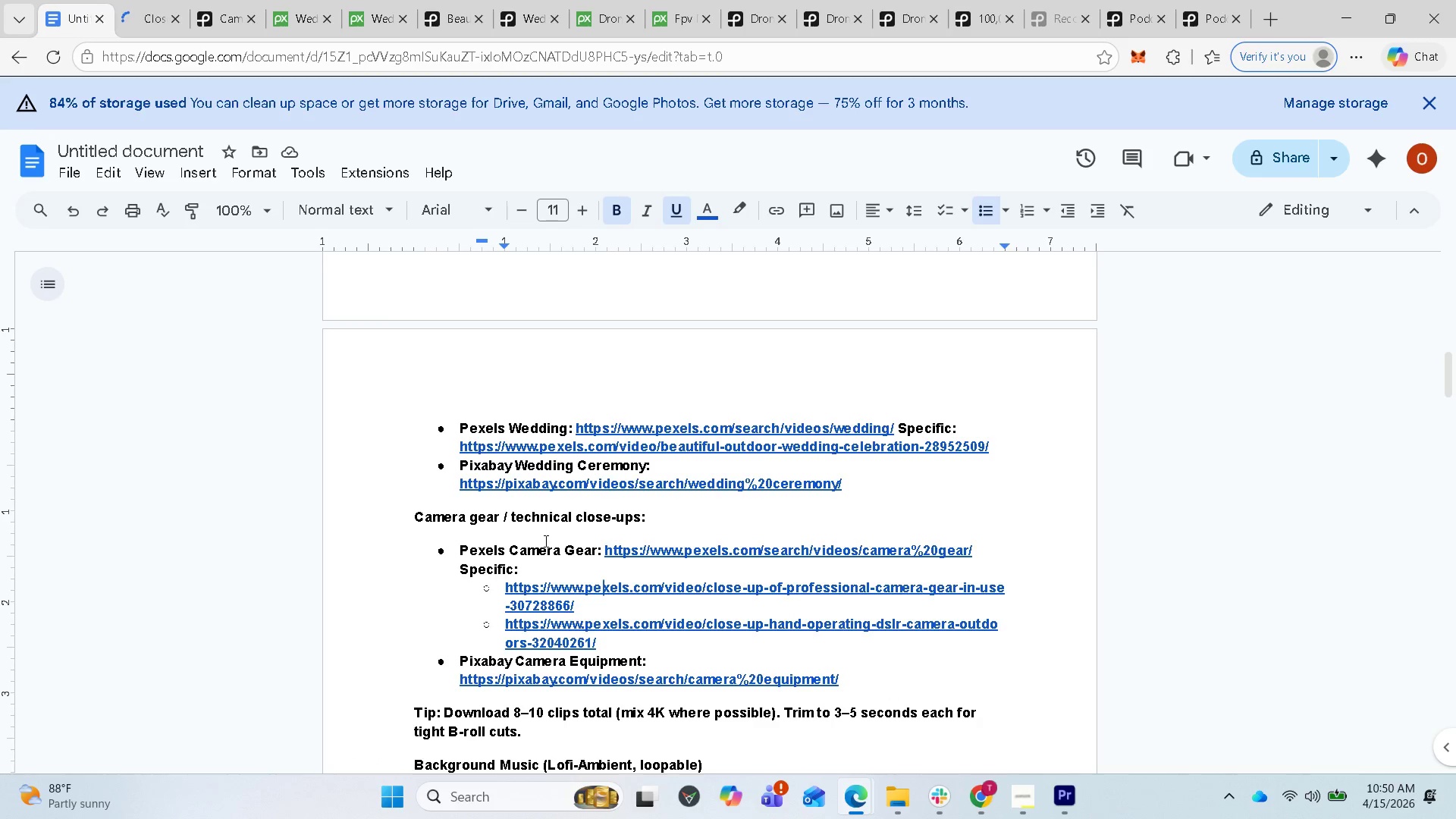 
scroll: coordinate [576, 601], scroll_direction: down, amount: 1.0
 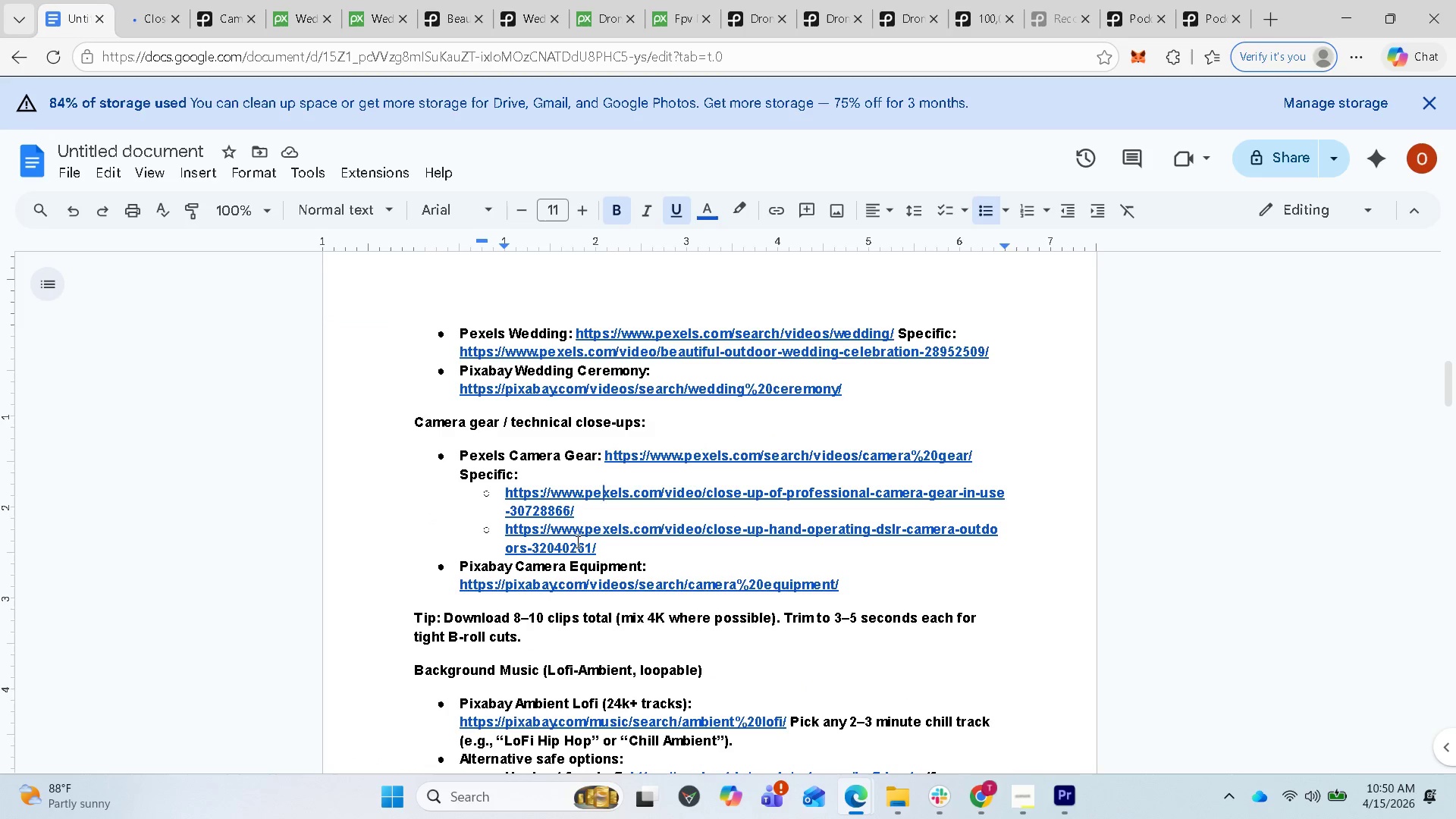 
left_click([577, 532])
 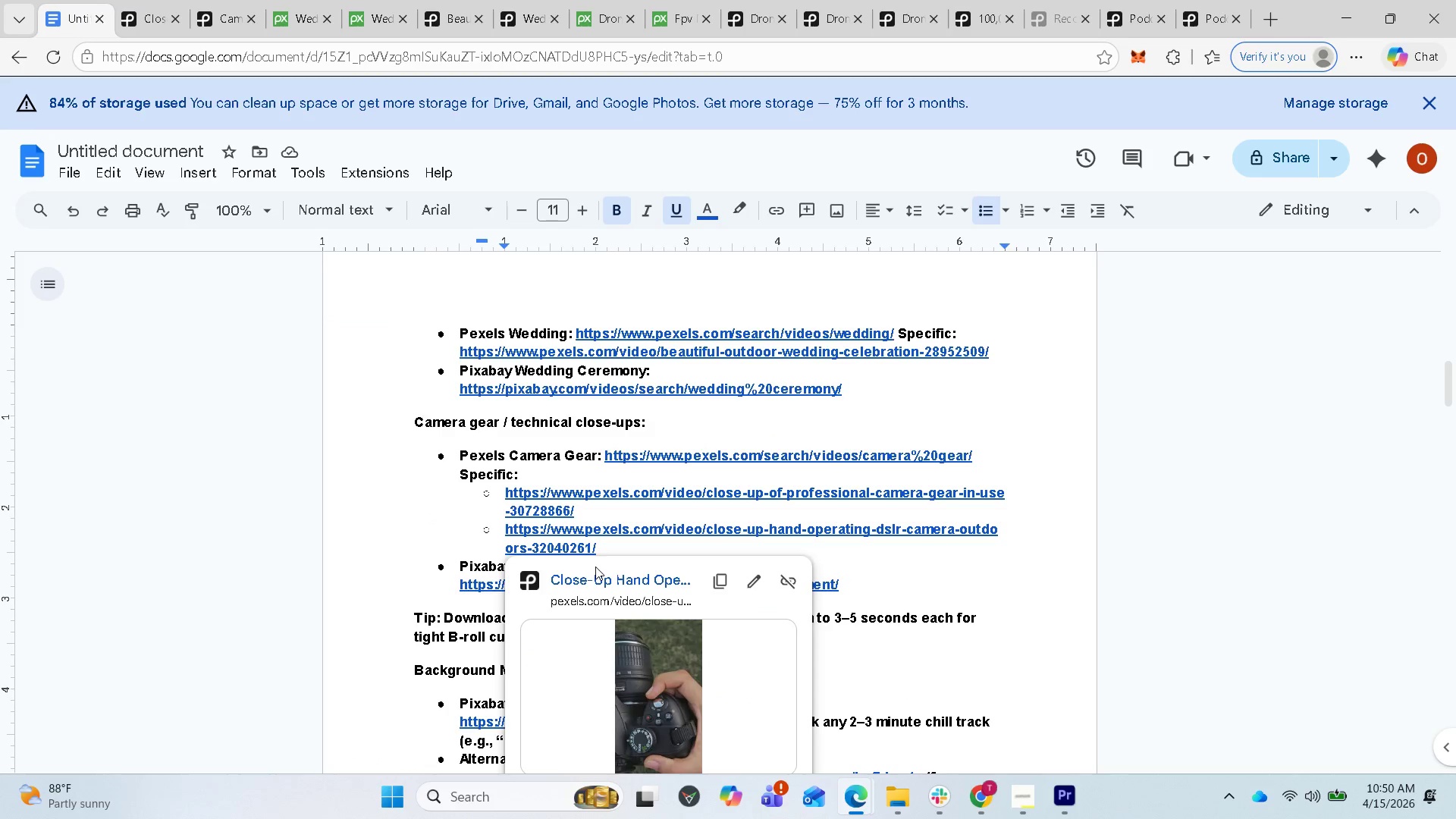 
left_click([603, 589])
 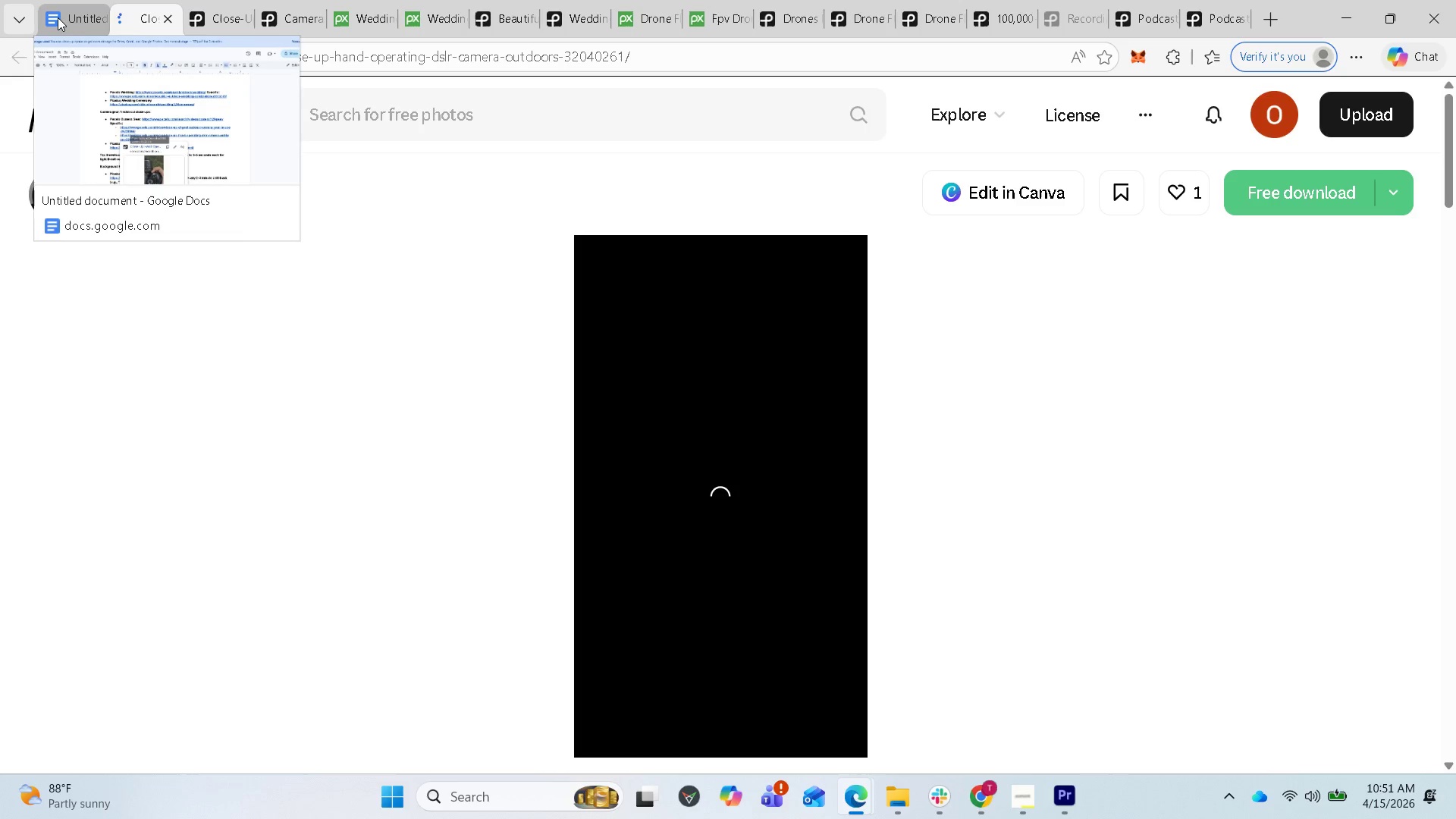 
wait(6.64)
 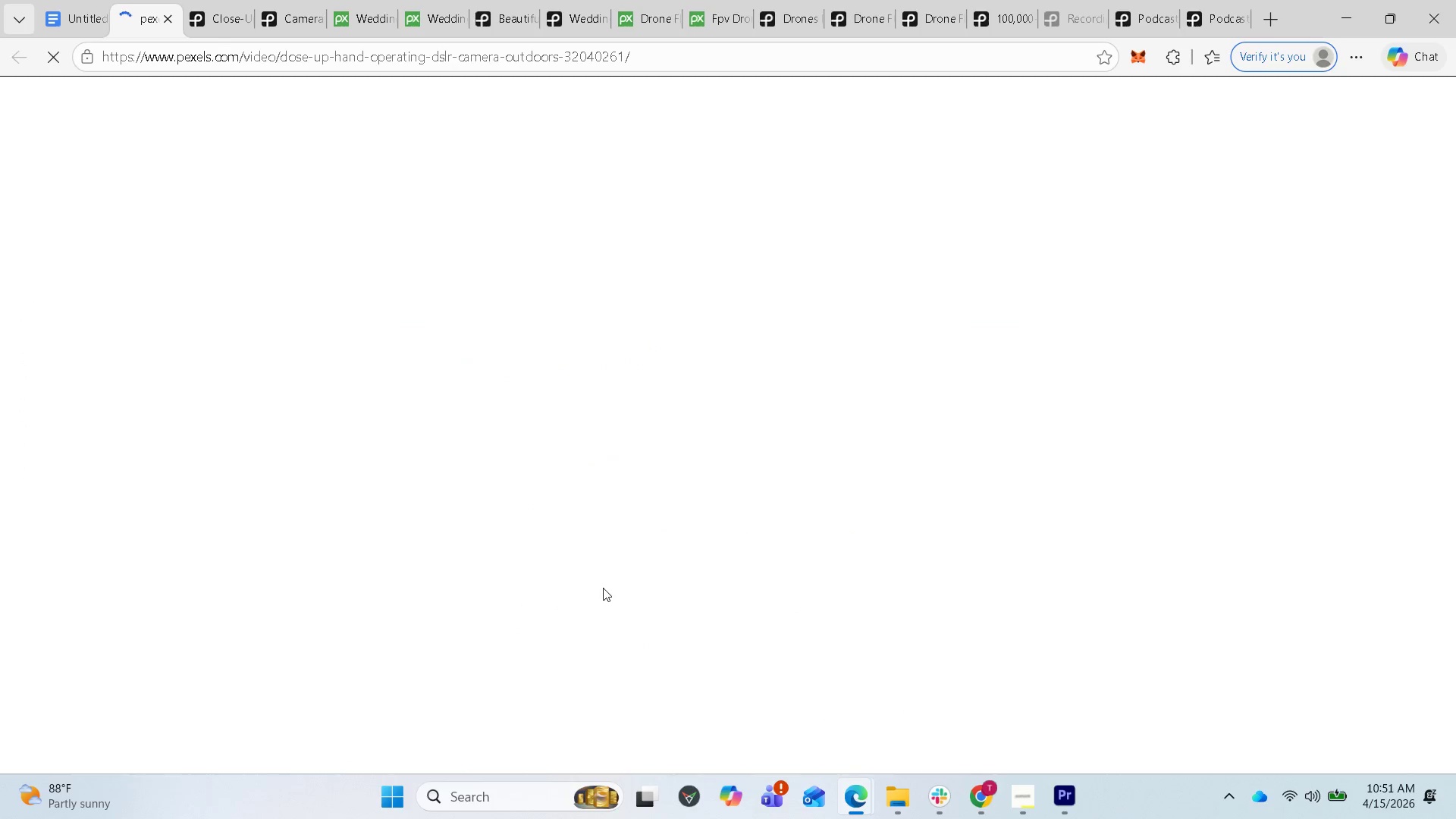 
left_click([58, 17])
 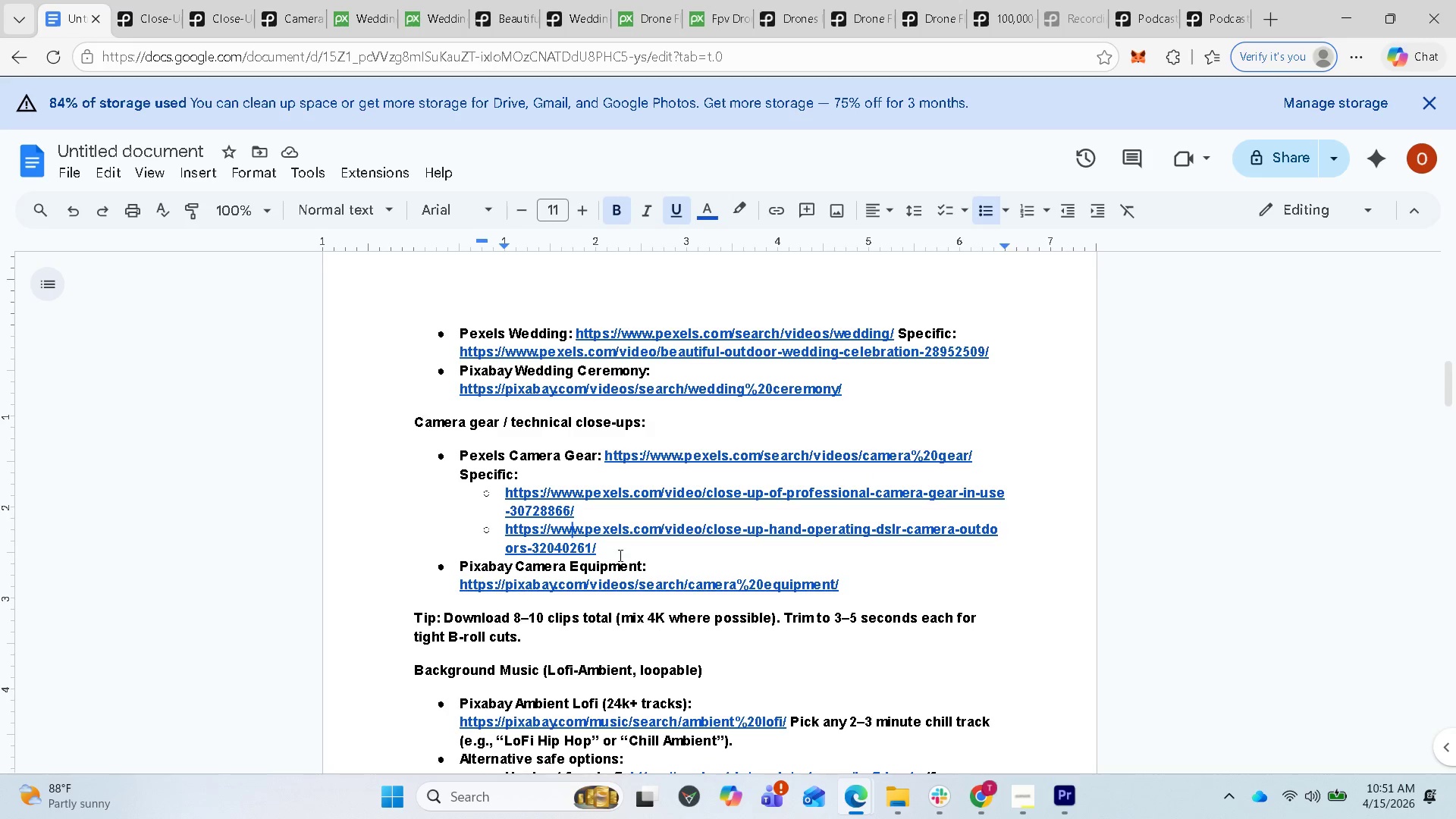 
left_click([569, 587])
 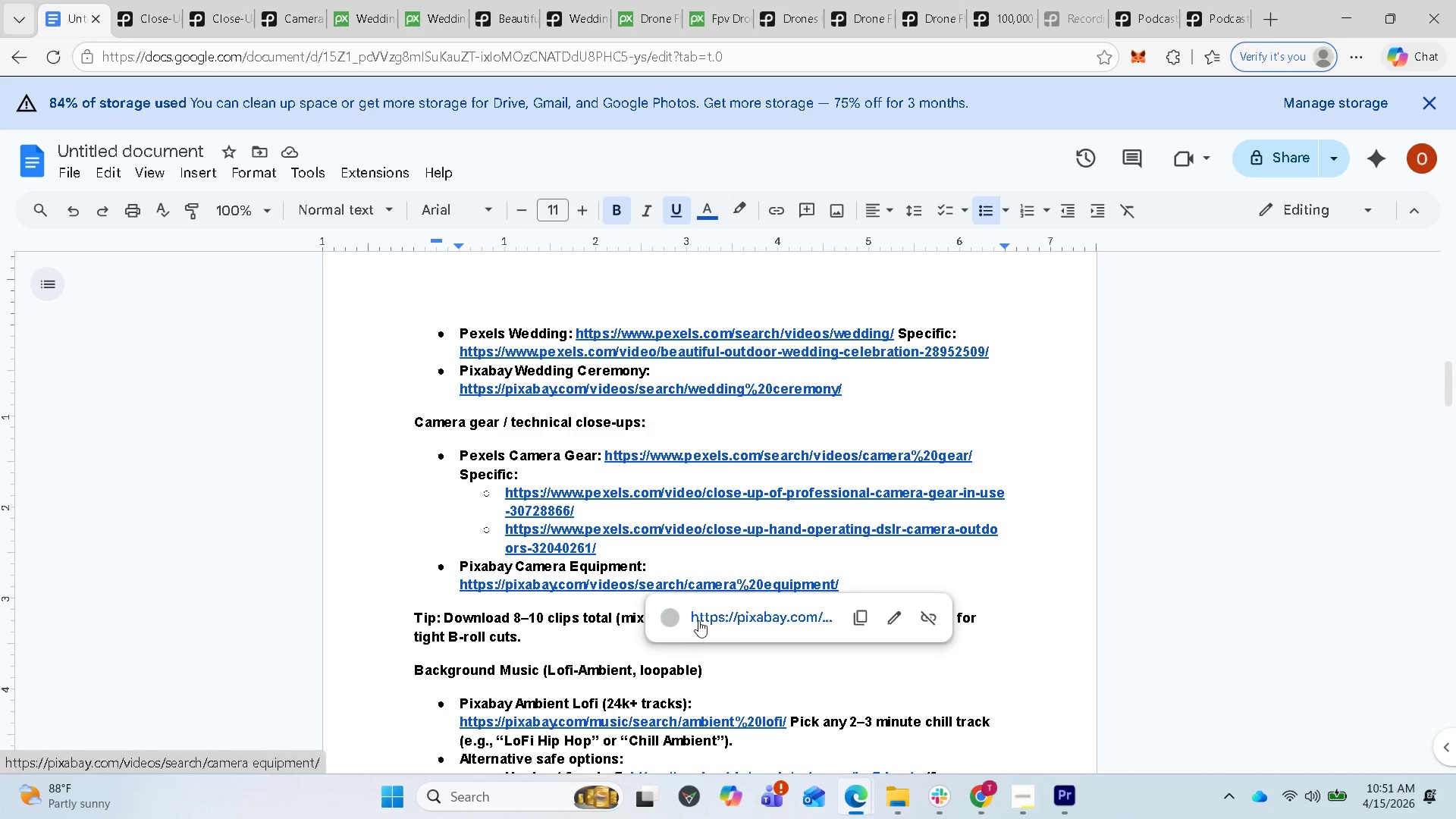 
left_click([699, 619])
 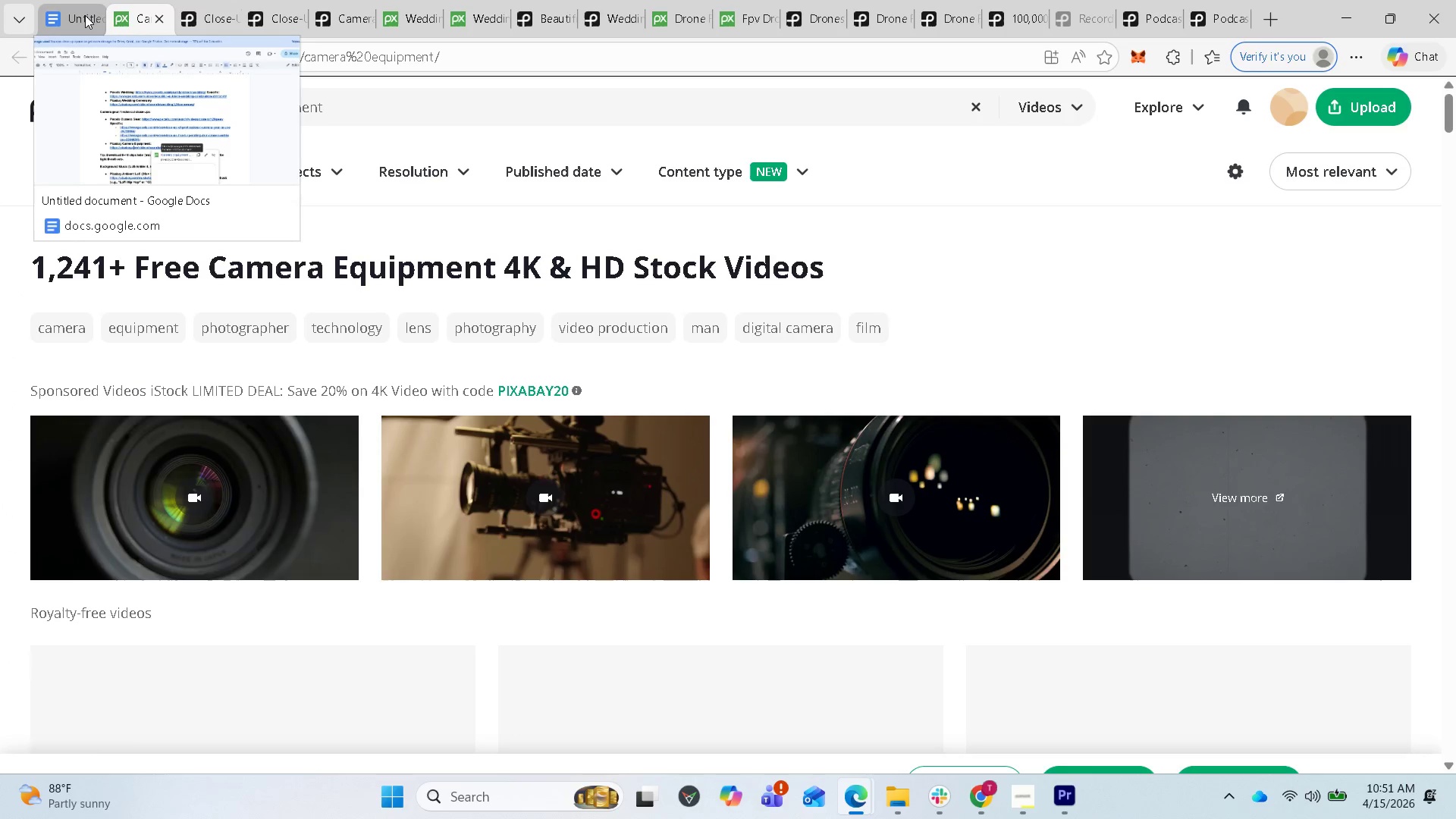 
left_click([85, 15])
 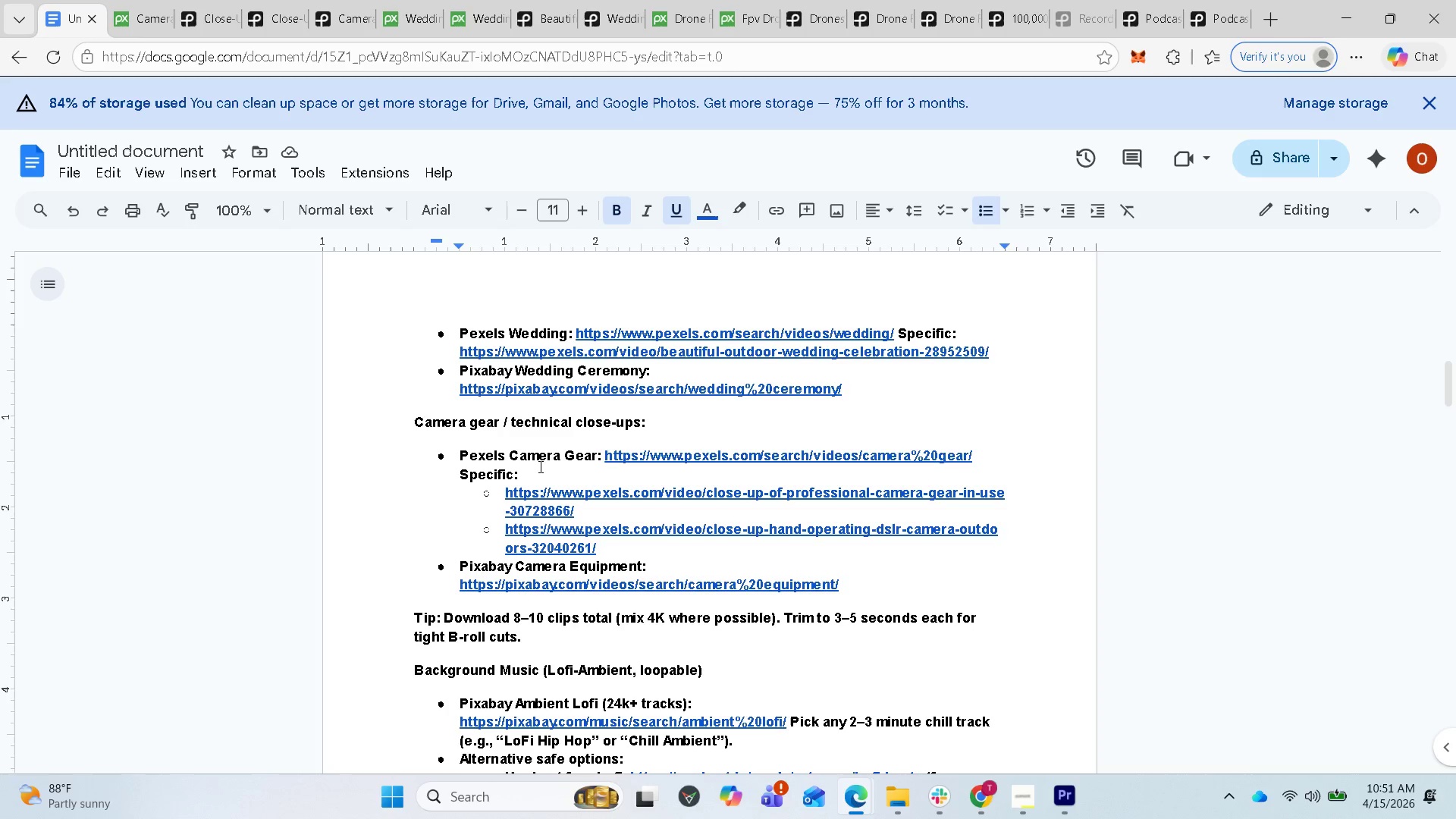 
wait(16.83)
 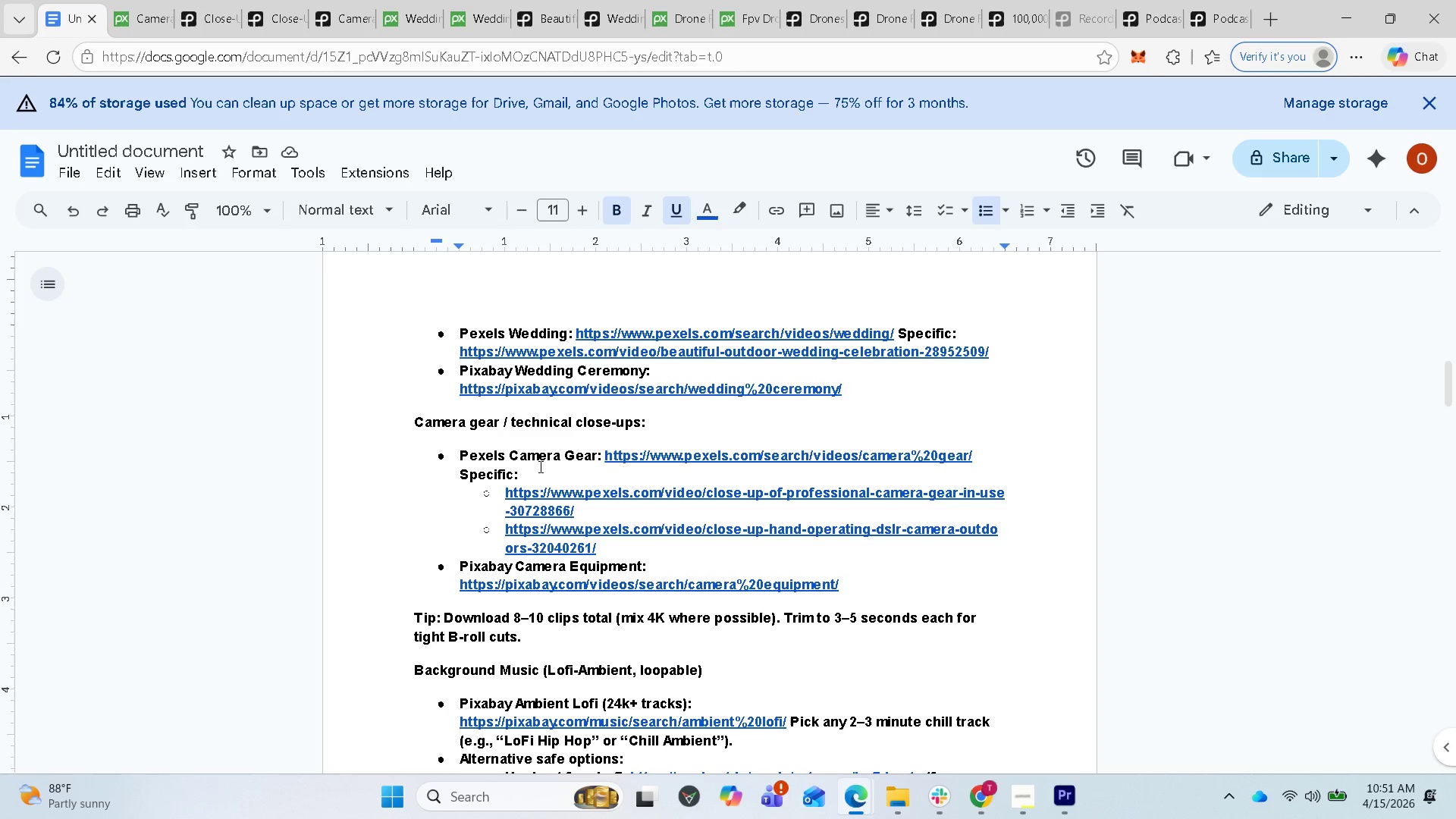 
scroll: coordinate [652, 620], scroll_direction: down, amount: 2.0
 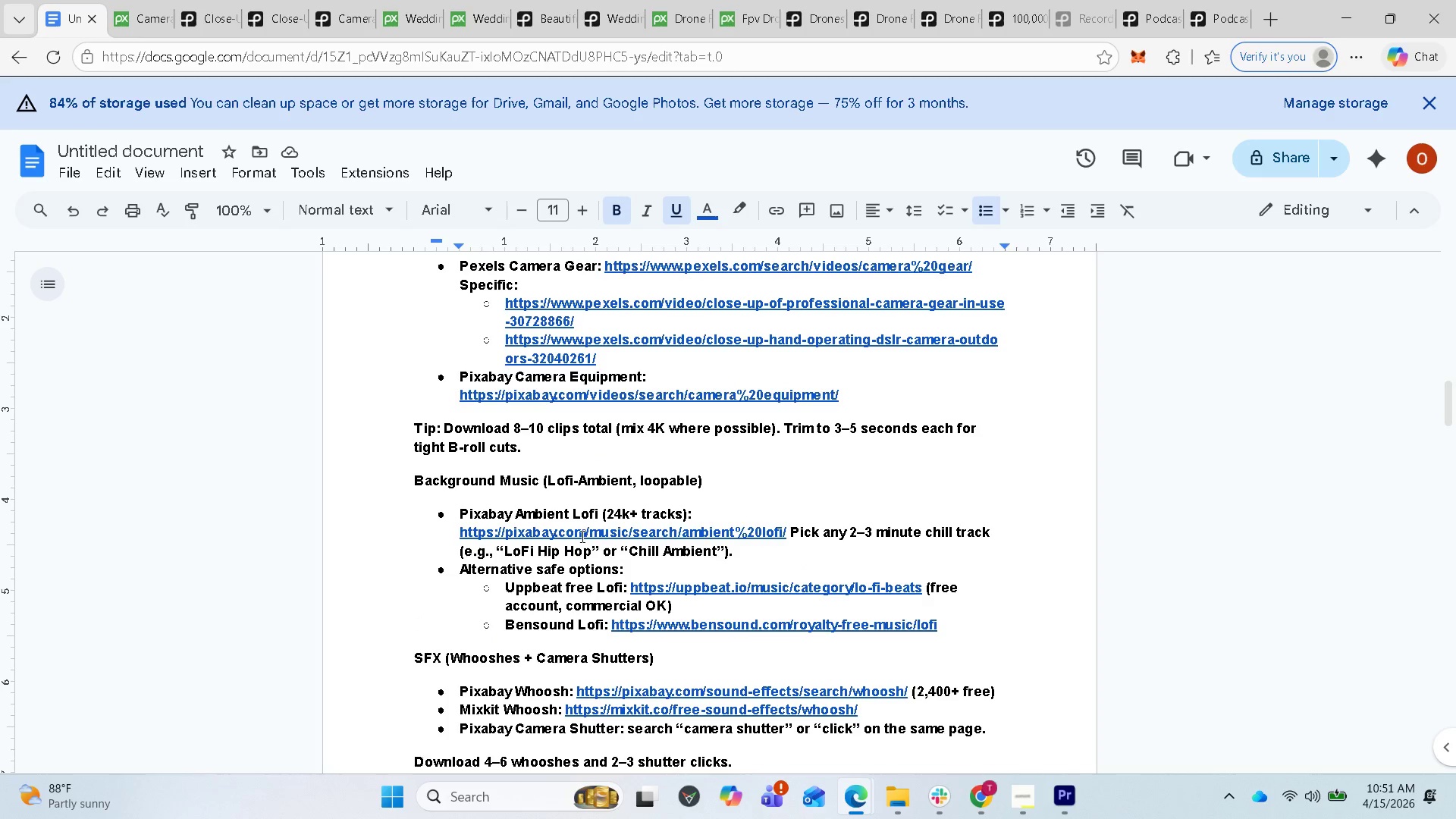 
left_click([581, 536])